 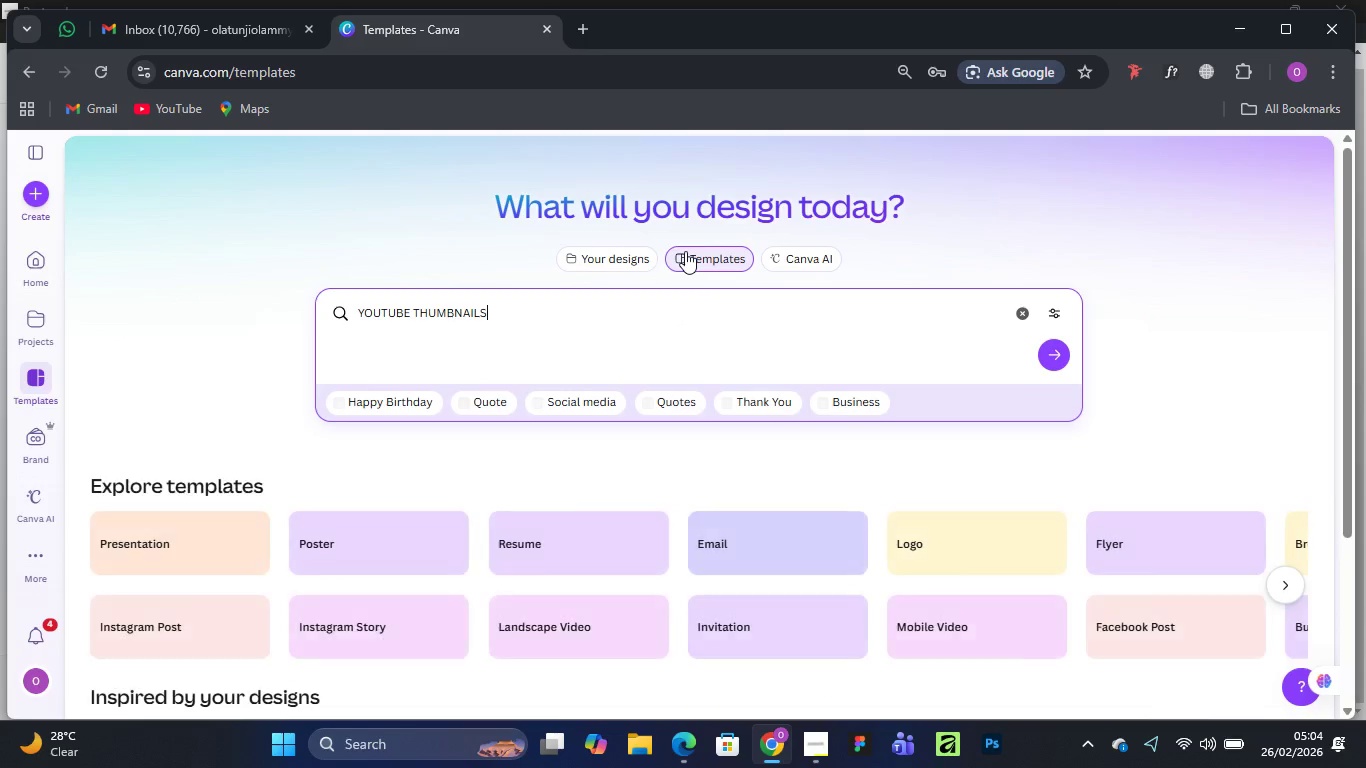 
left_click_drag(start_coordinate=[826, 10], to_coordinate=[1365, 767])
 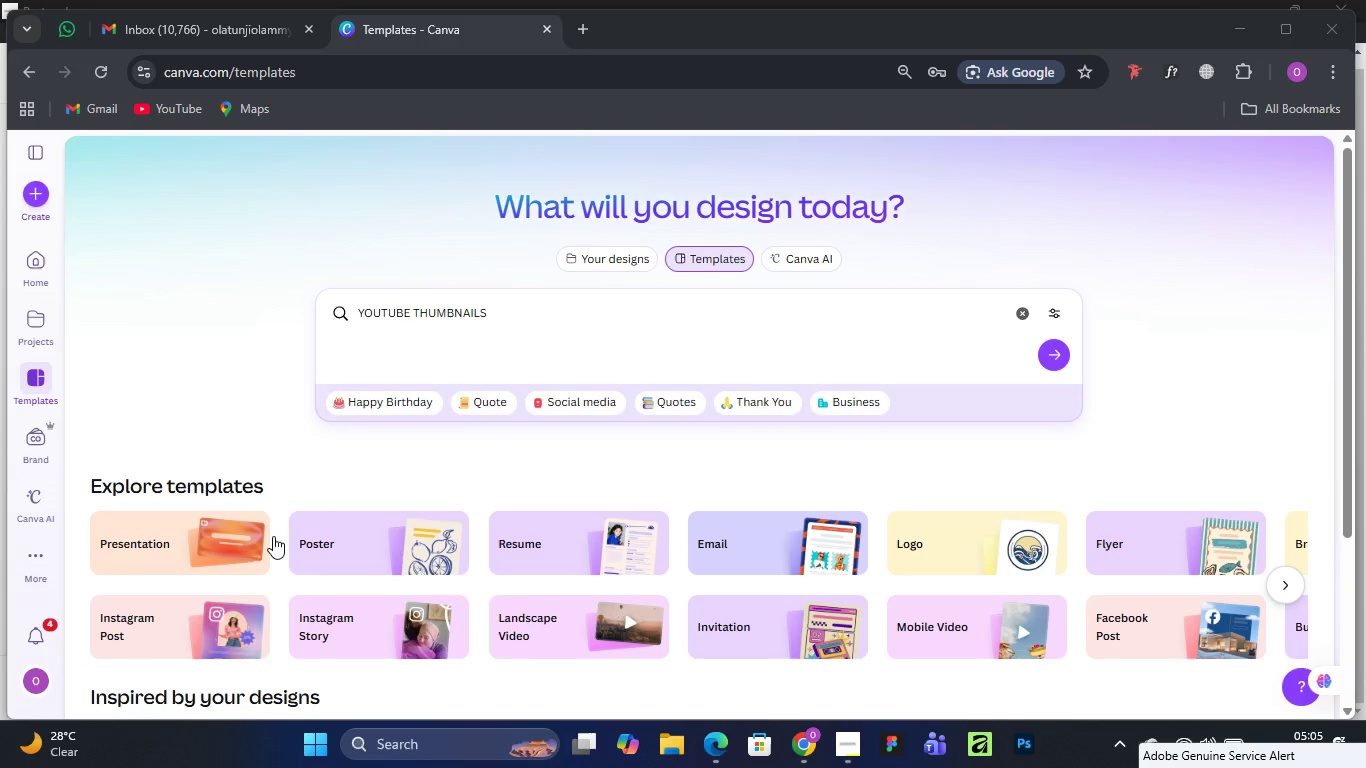 
scroll: coordinate [498, 584], scroll_direction: down, amount: 4.0
 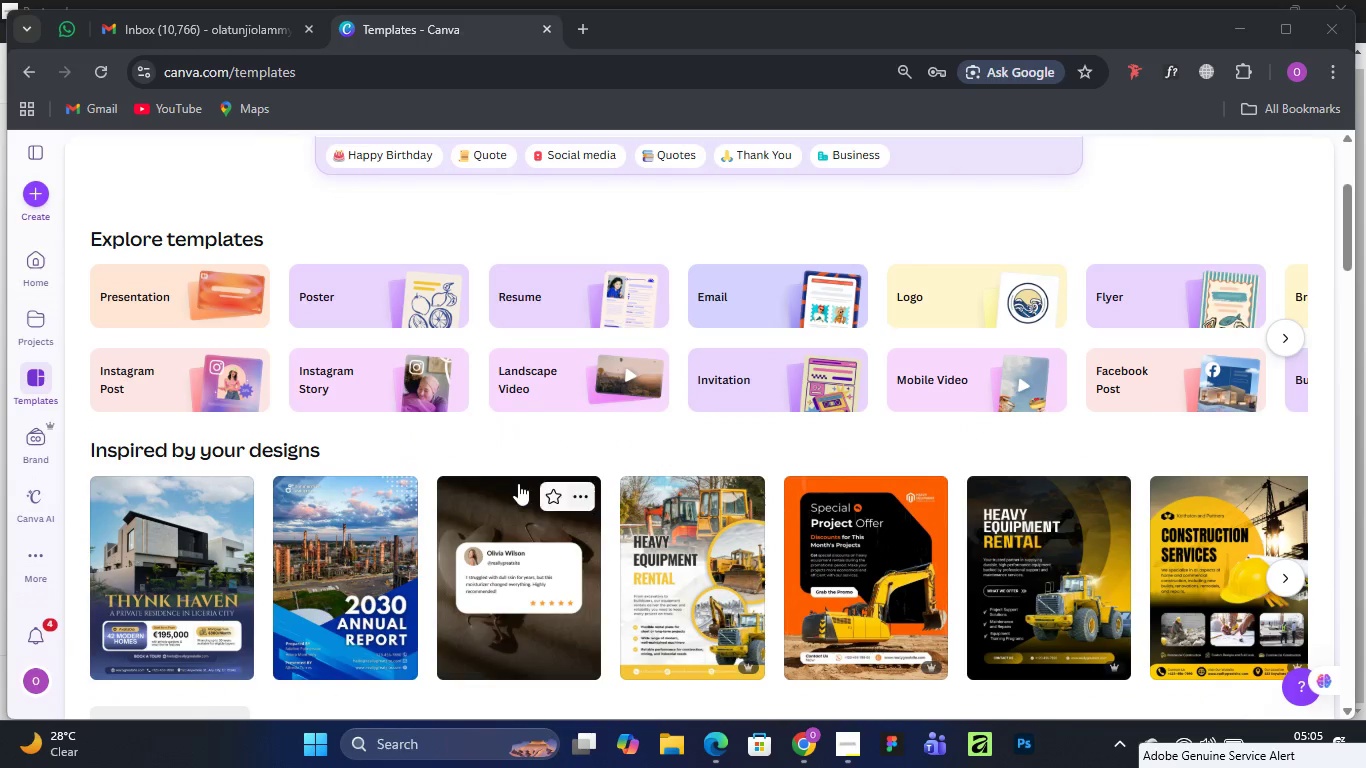 
scroll: coordinate [517, 483], scroll_direction: up, amount: 4.0
 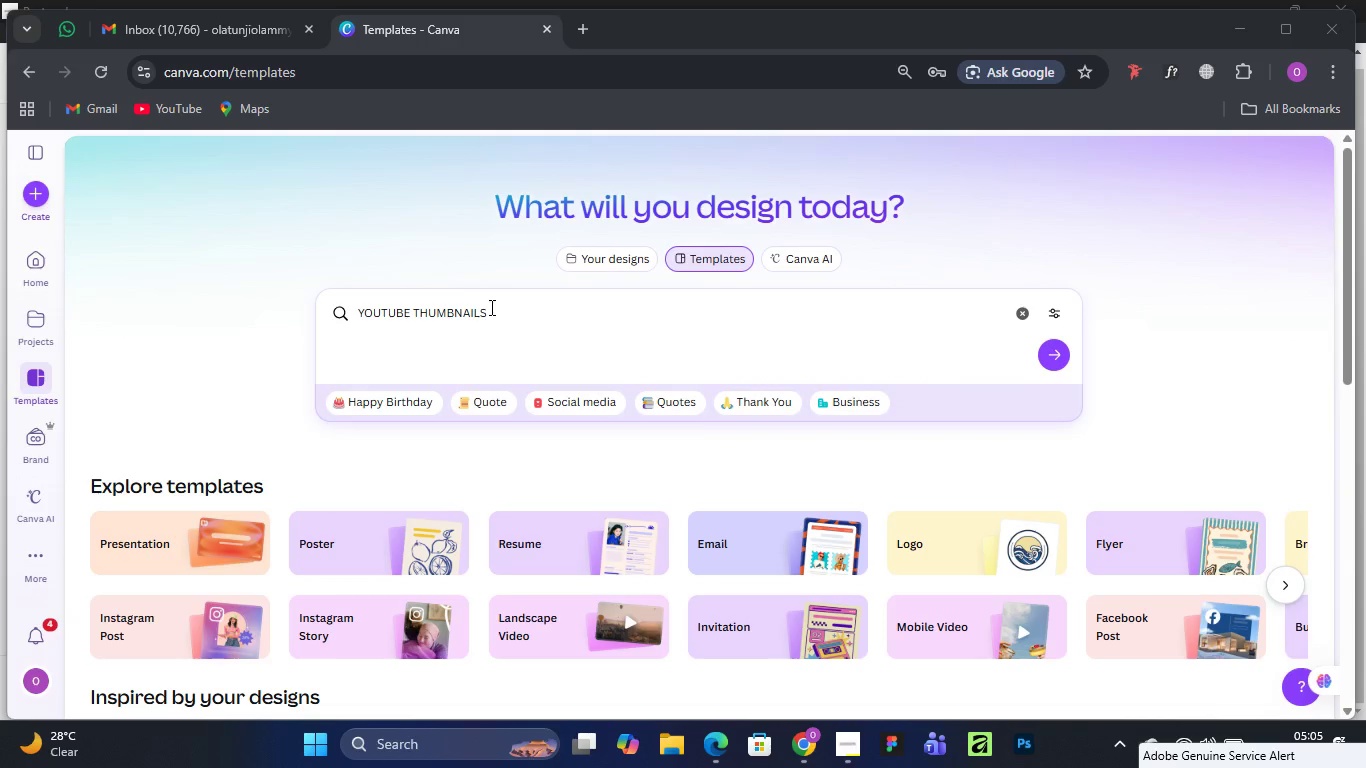 
left_click([492, 306])
 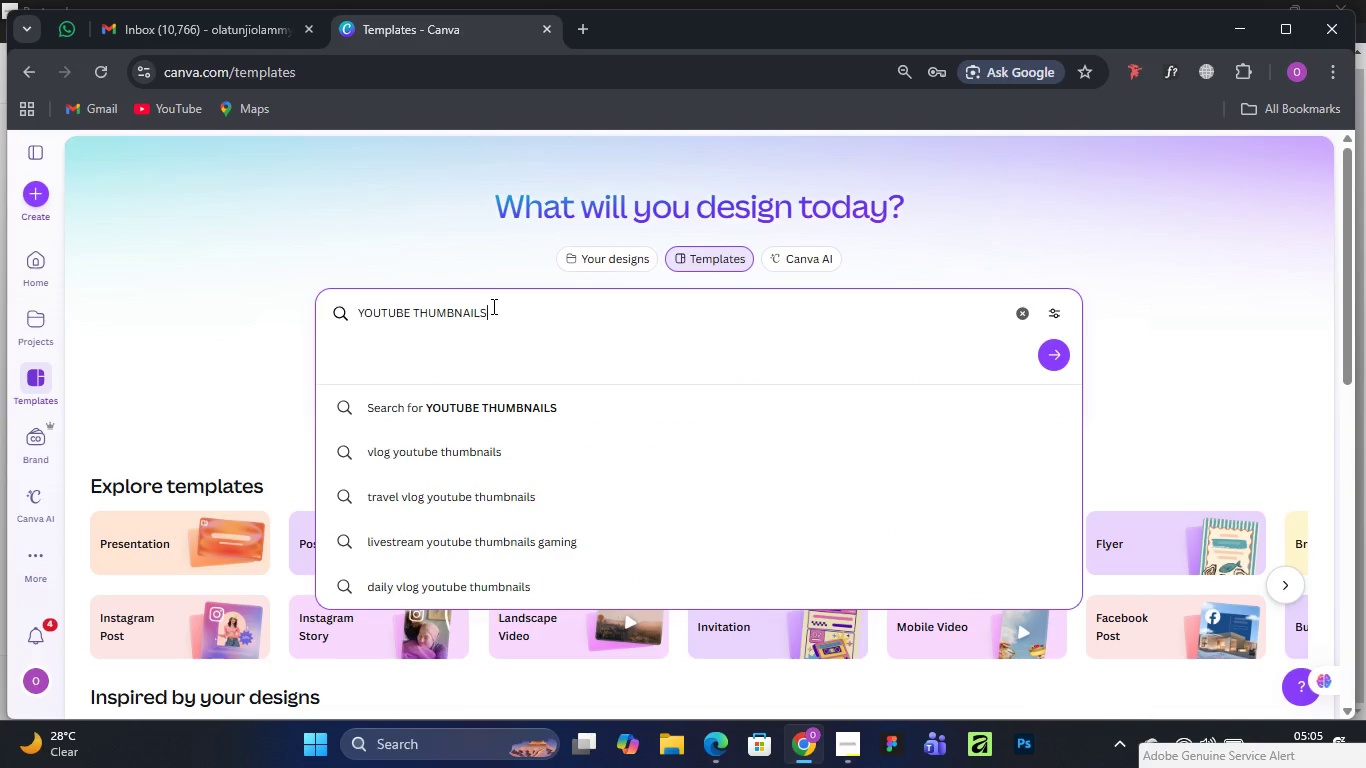 
key(Enter)
 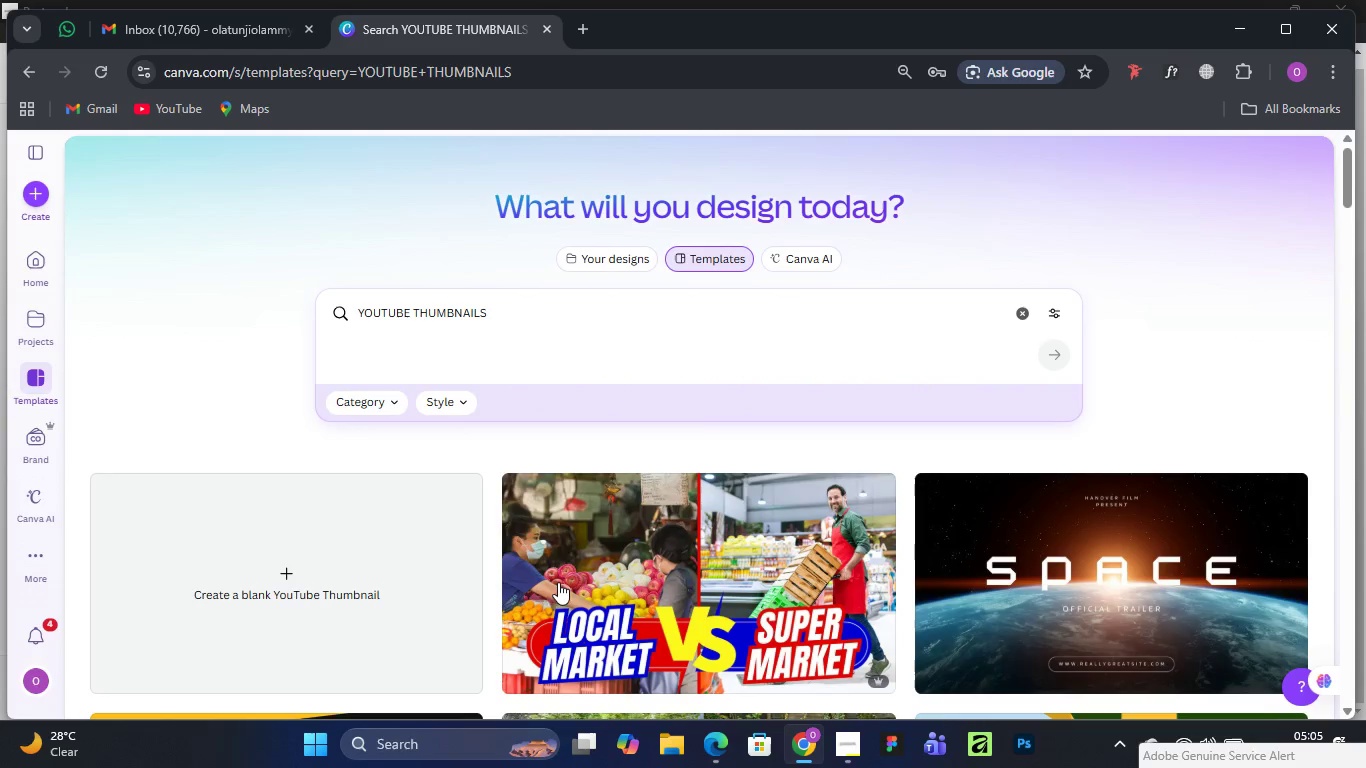 
scroll: coordinate [537, 488], scroll_direction: down, amount: 11.0
 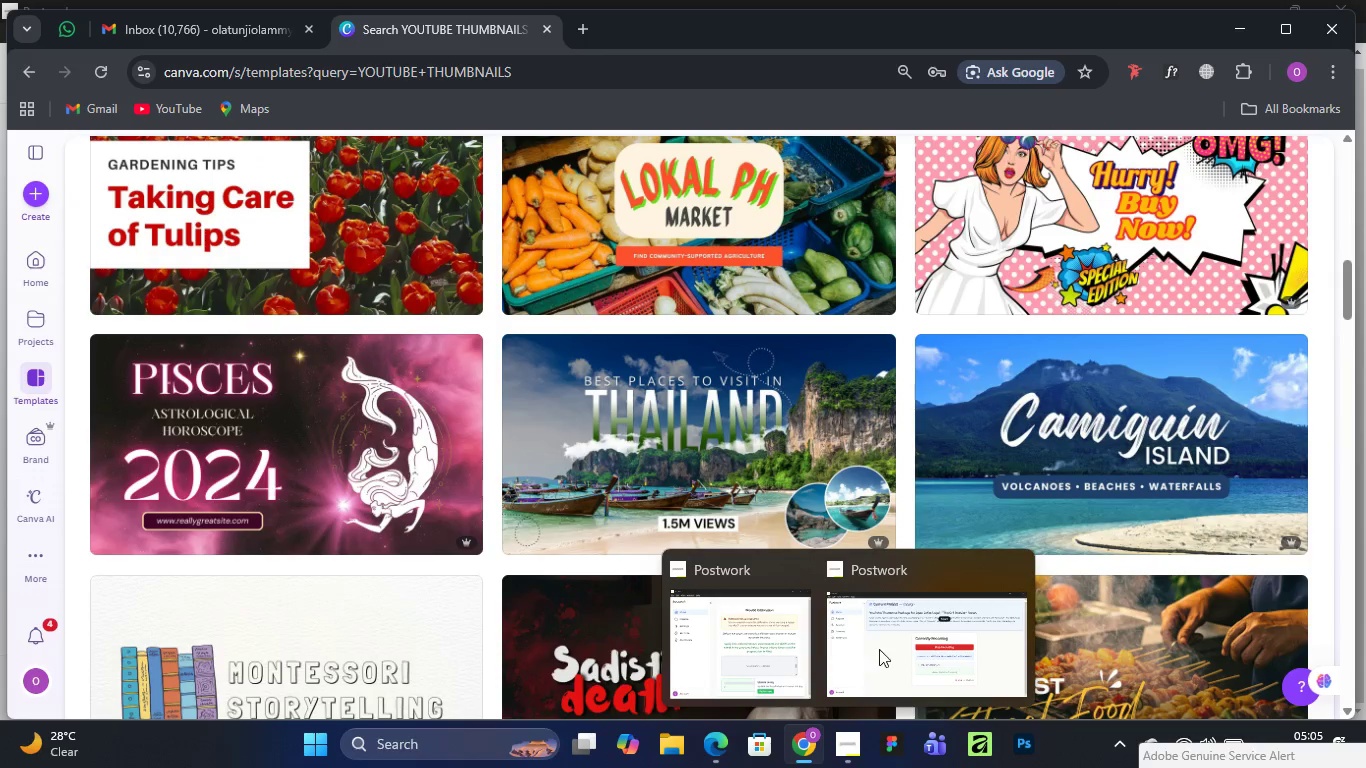 
left_click([885, 636])